 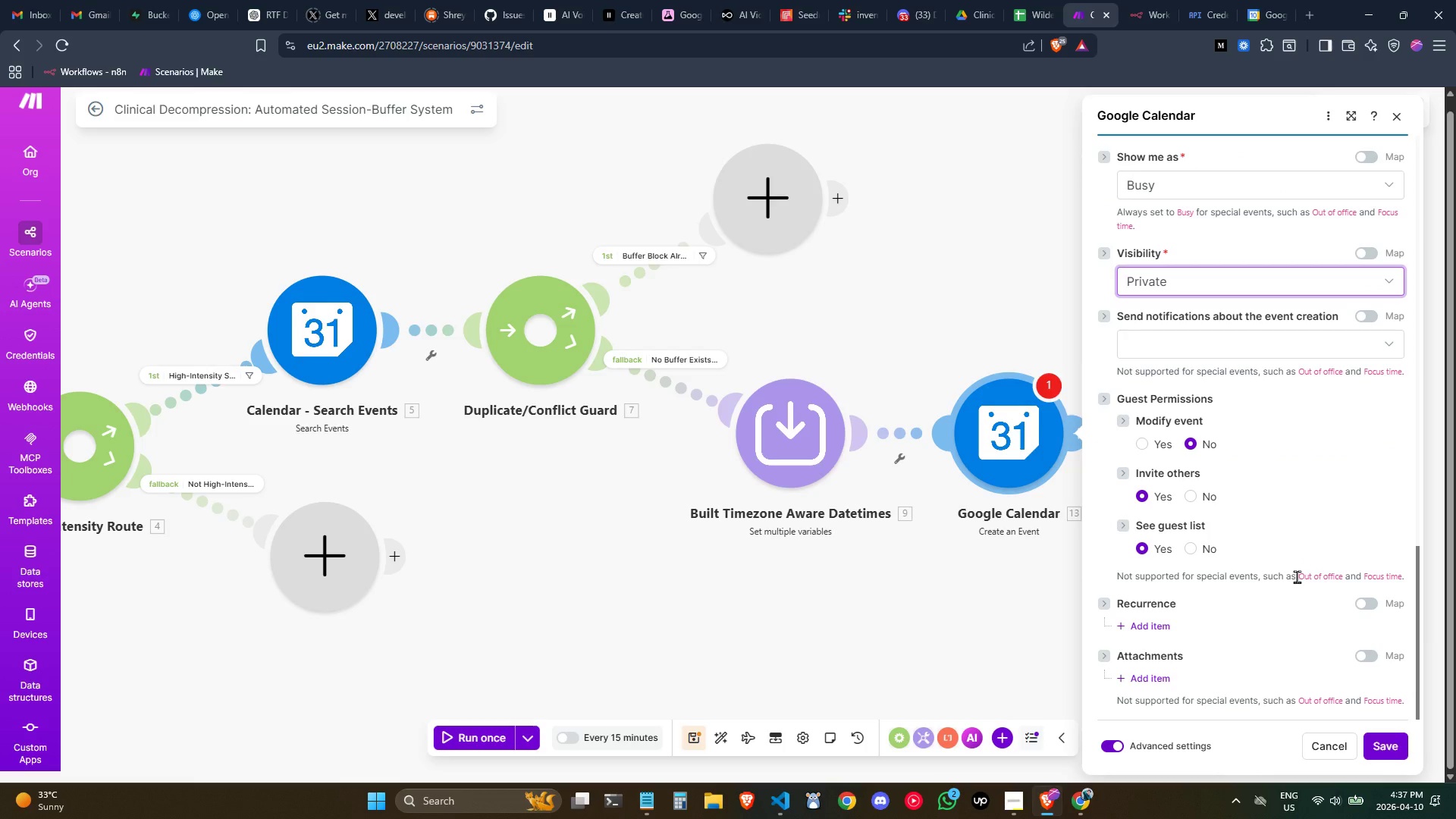 
left_click([1238, 342])
 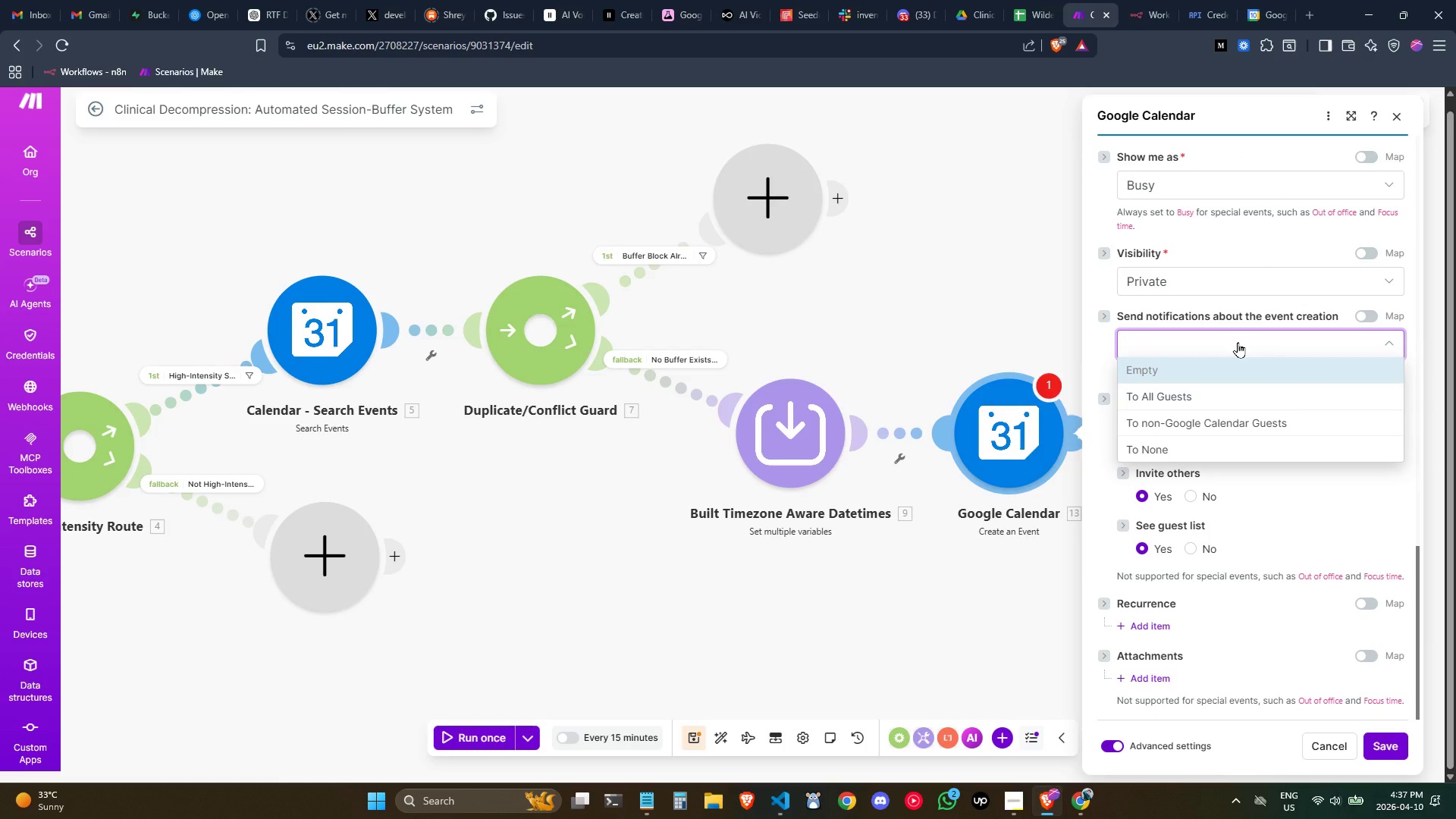 
left_click([1238, 342])
 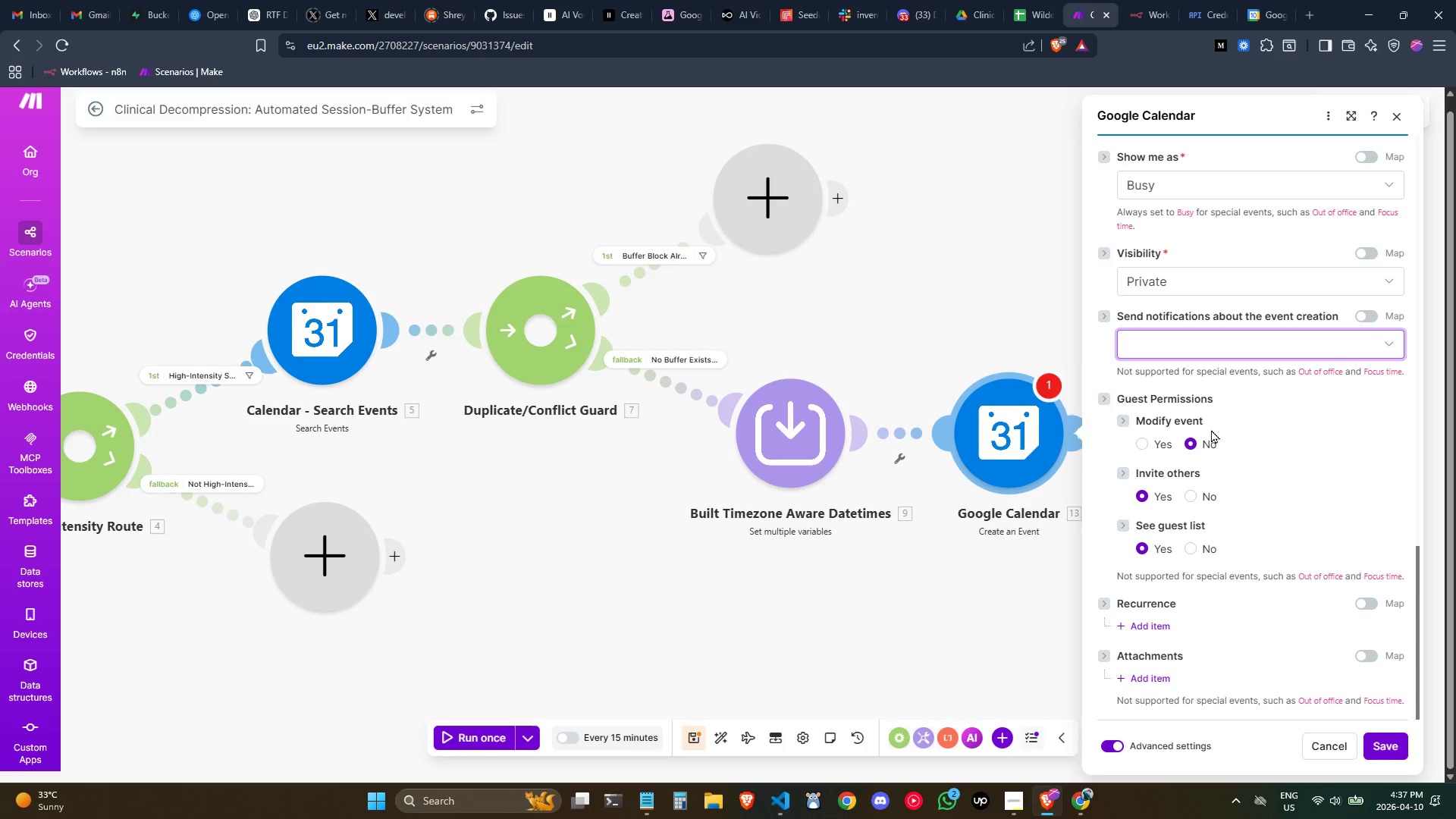 
scroll: coordinate [1211, 429], scroll_direction: down, amount: 1.0
 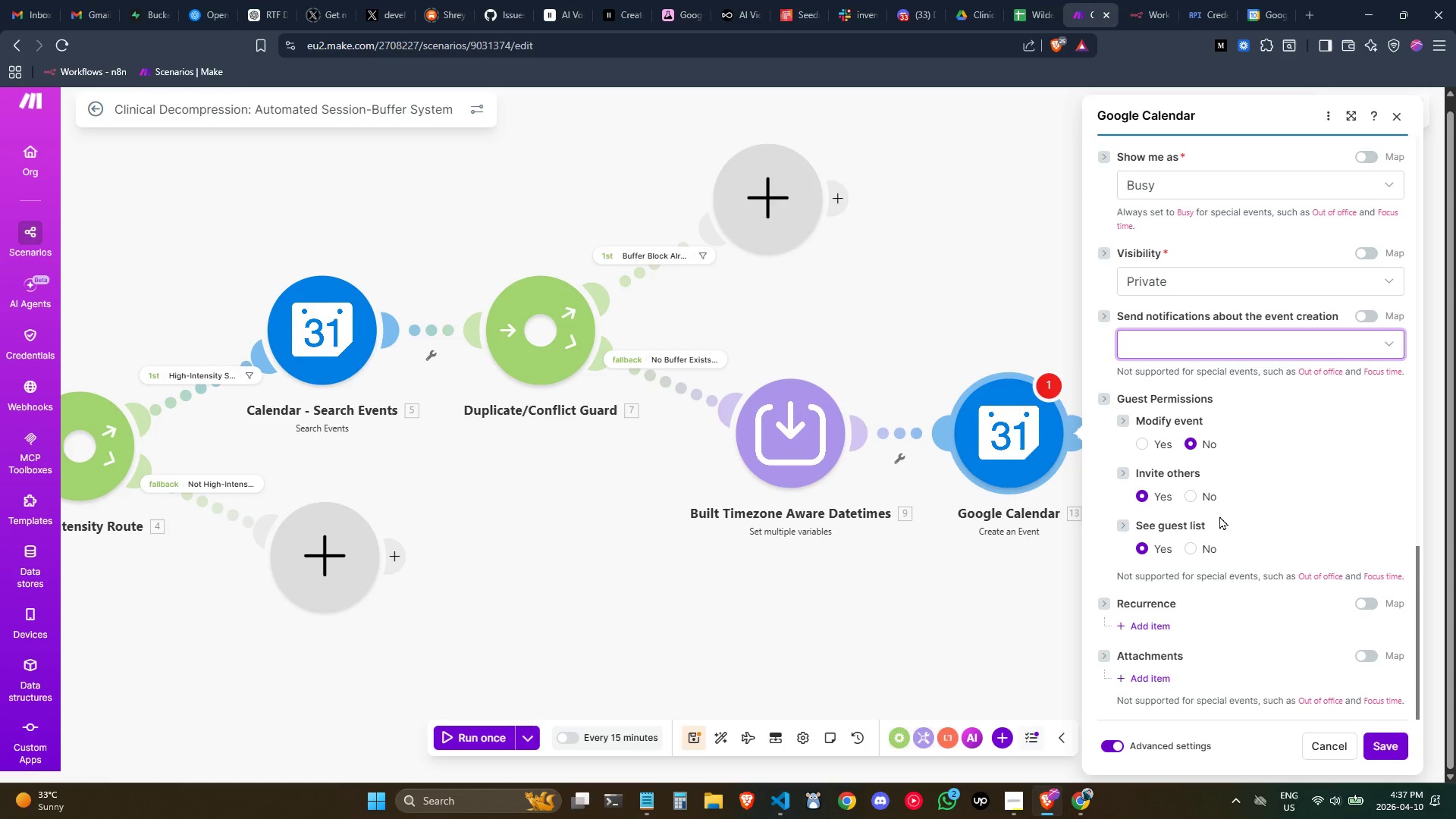 
left_click([1185, 352])
 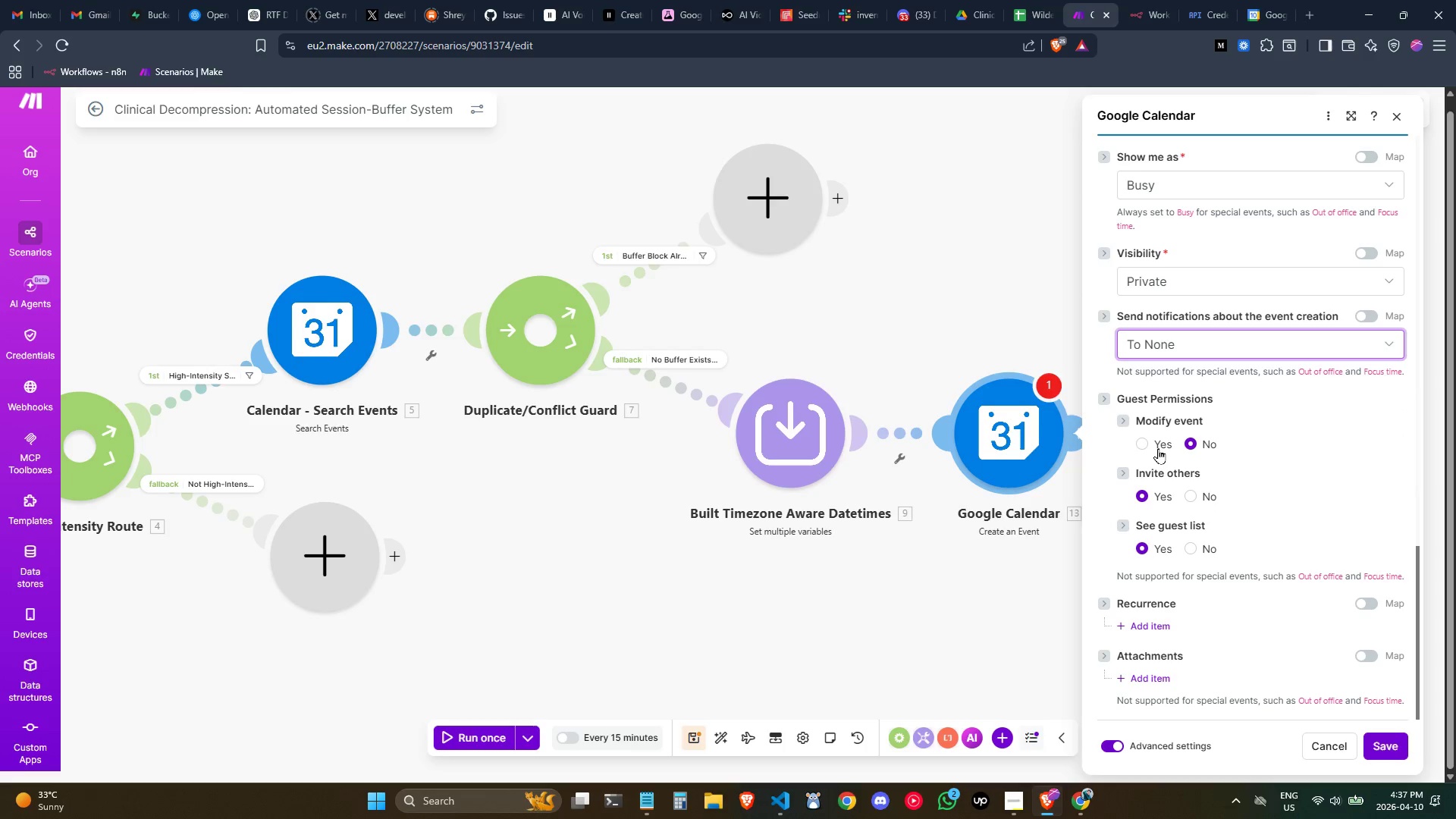 
wait(8.97)
 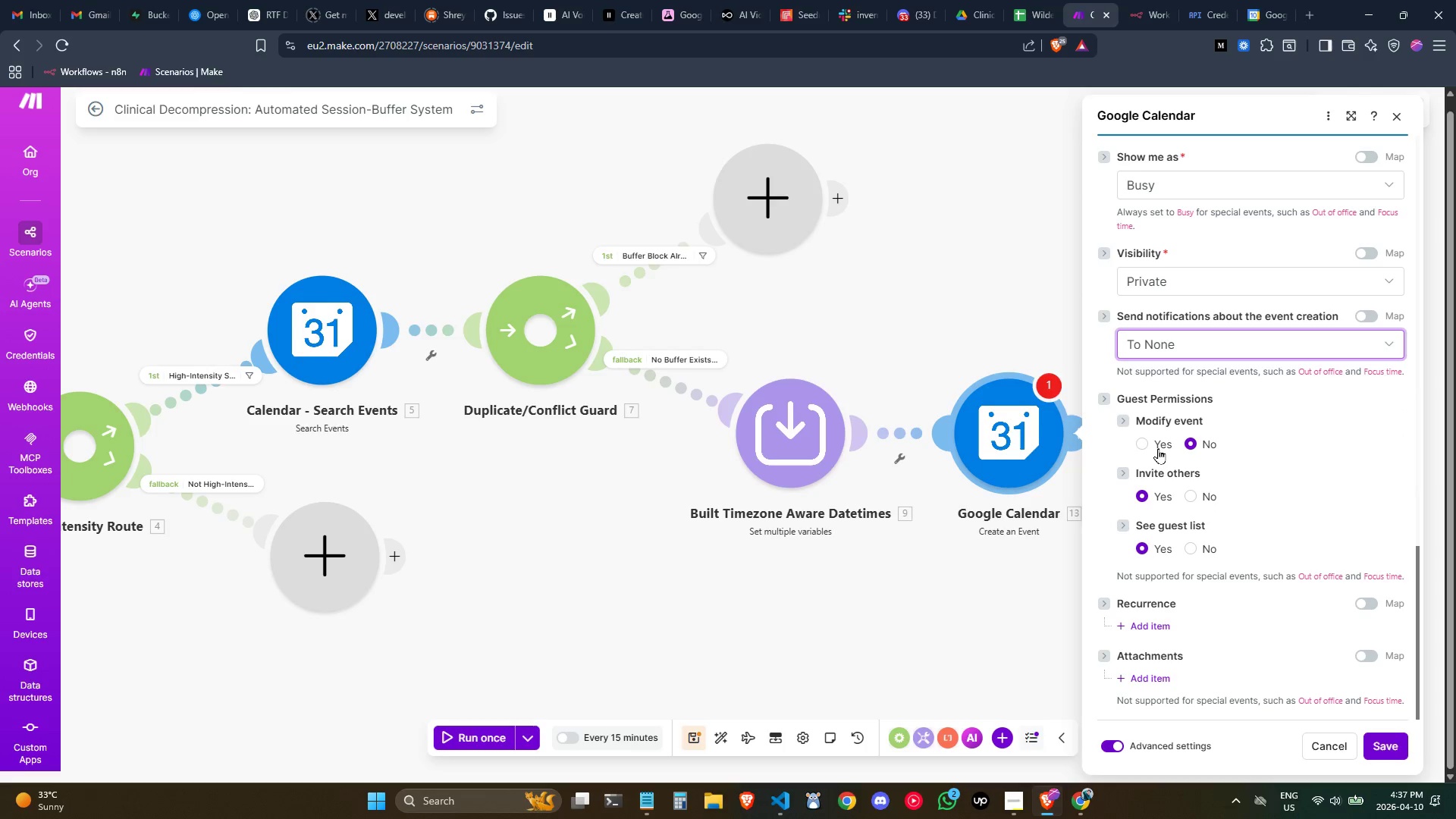 
left_click([1016, 790])